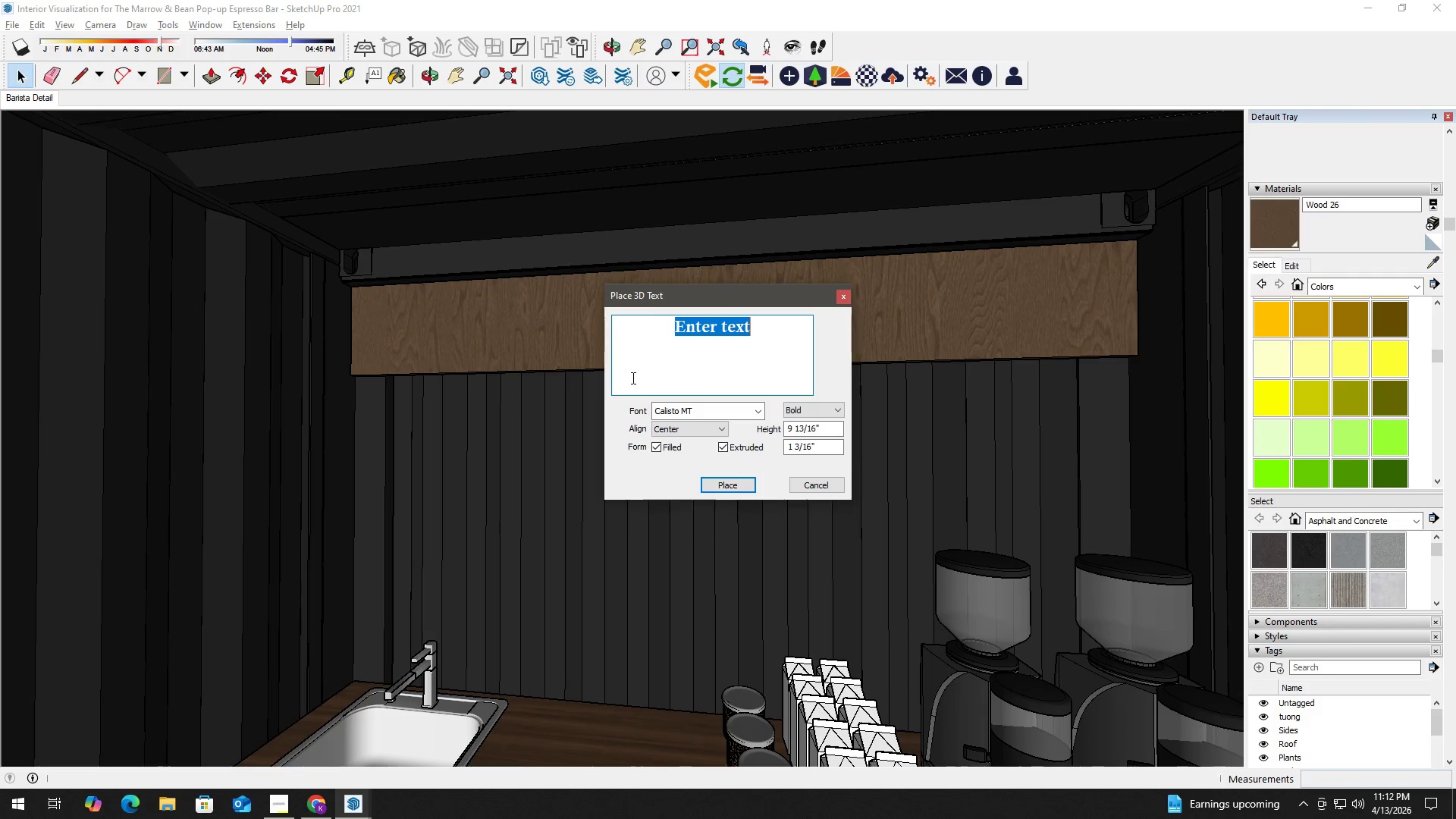 
type(THE MARROW A)
key(Backspace)
 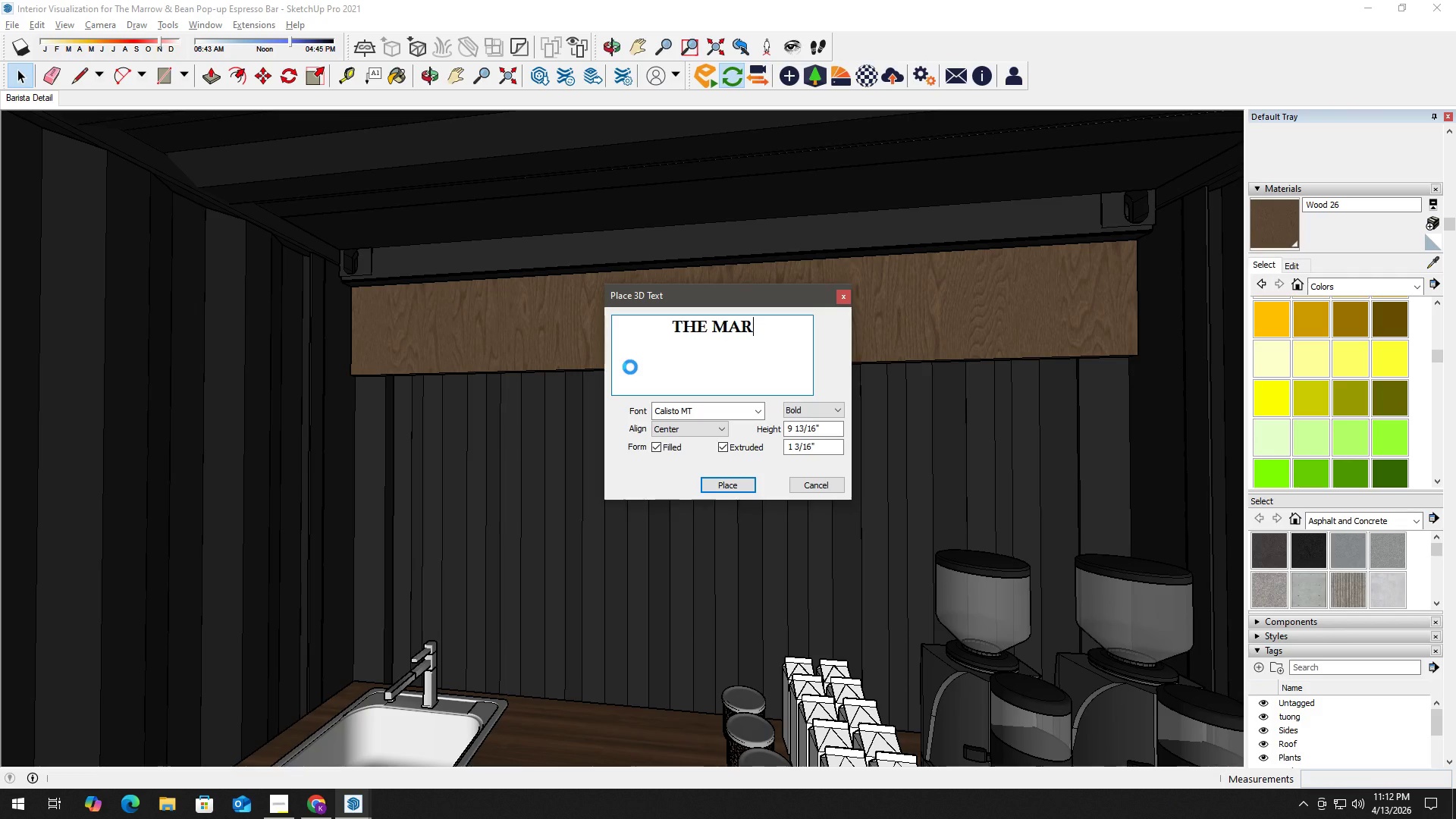 
wait(6.03)
 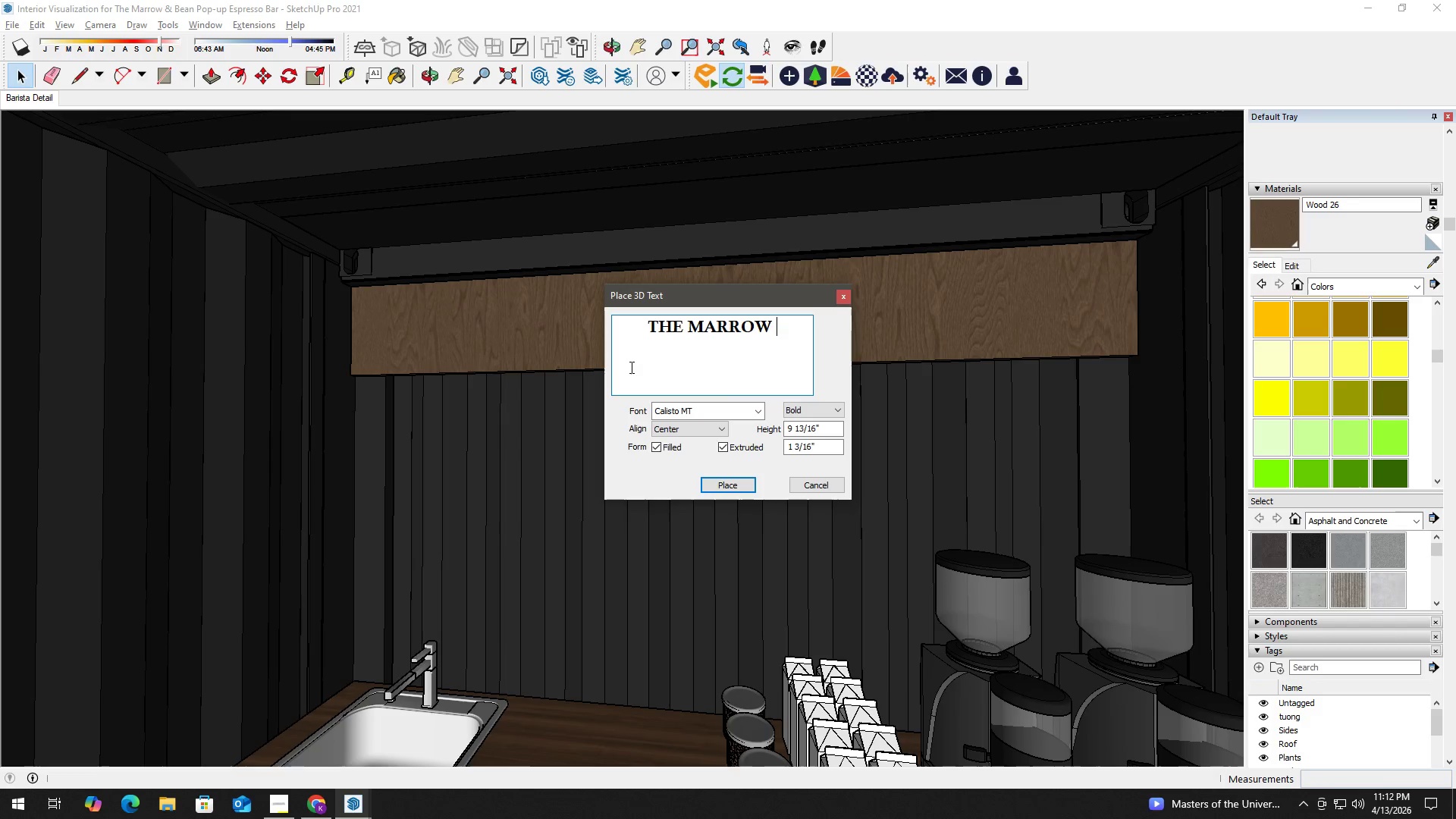 
type(& BEAN)
 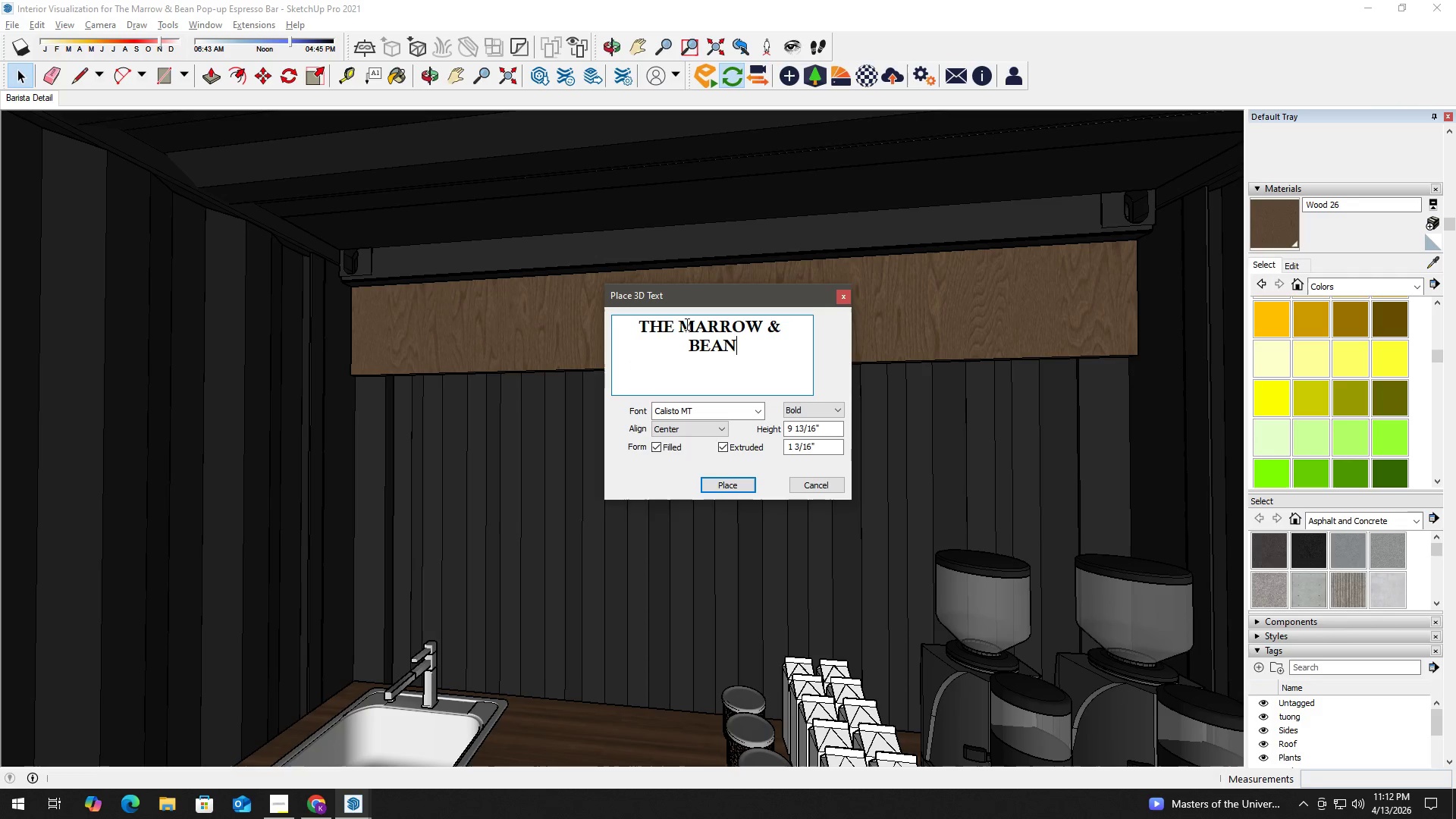 
left_click_drag(start_coordinate=[674, 329], to_coordinate=[632, 331])
 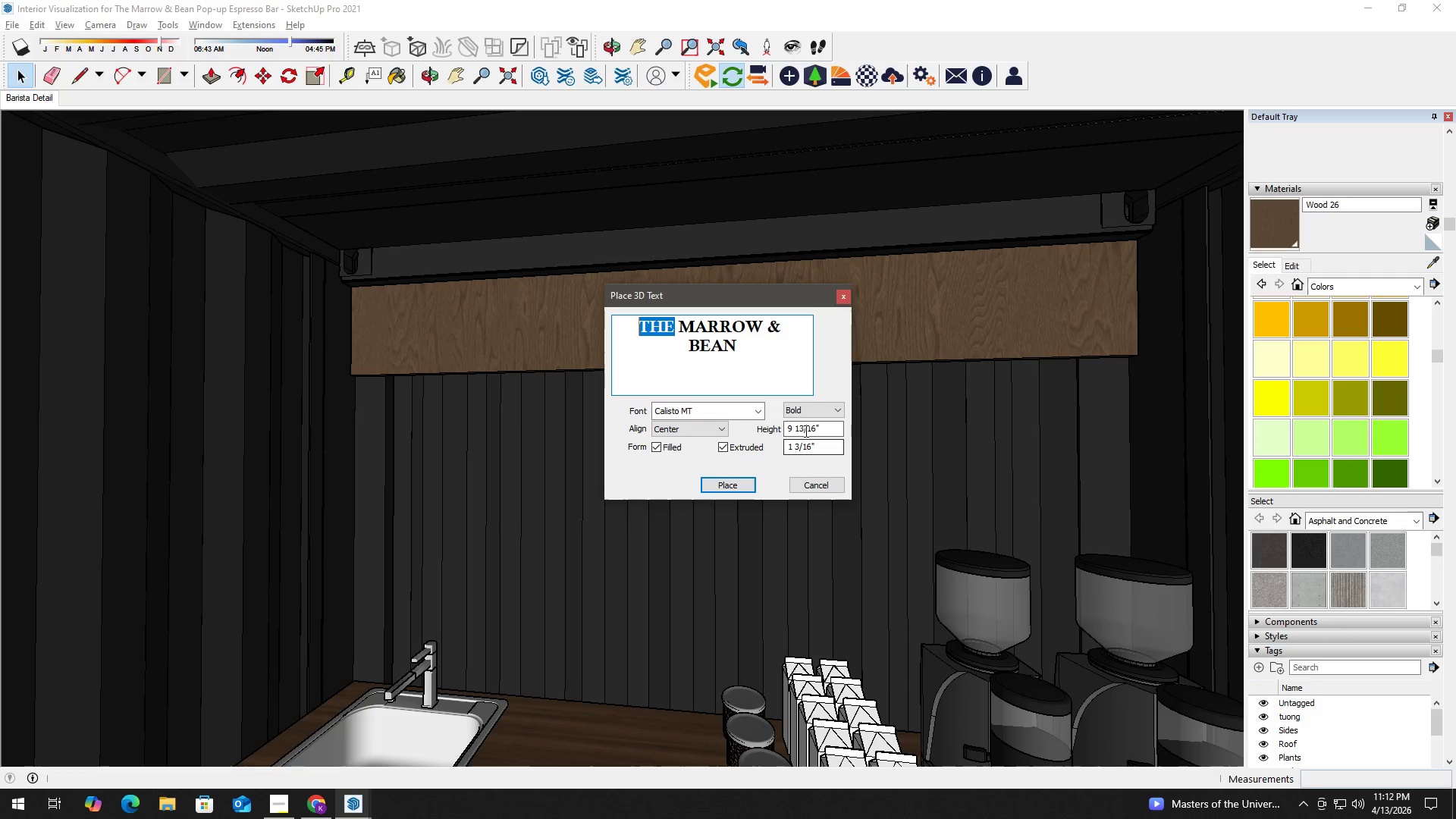 
left_click_drag(start_coordinate=[821, 432], to_coordinate=[747, 423])
 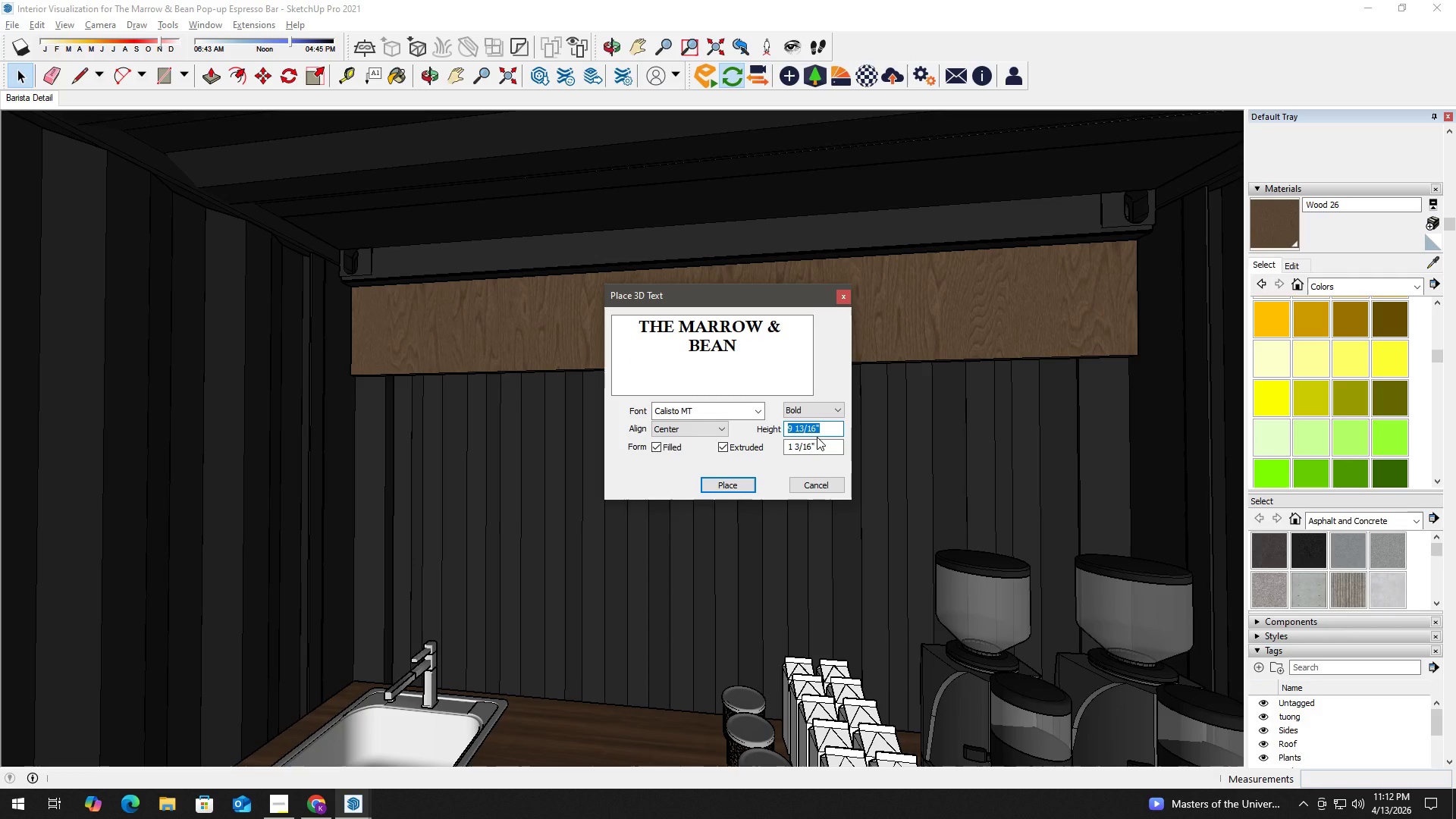 
wait(5.7)
 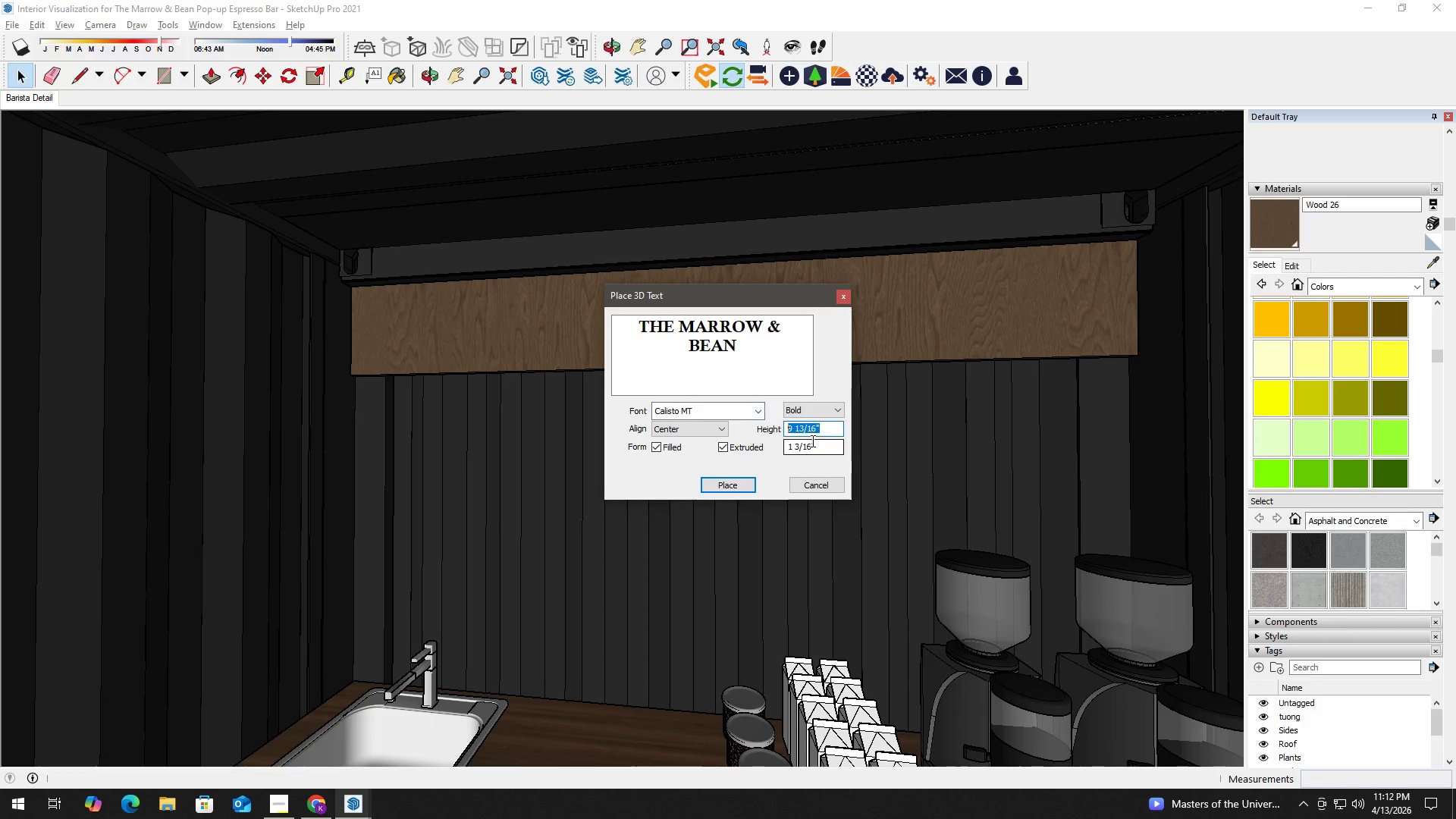 
key(Numpad5)
 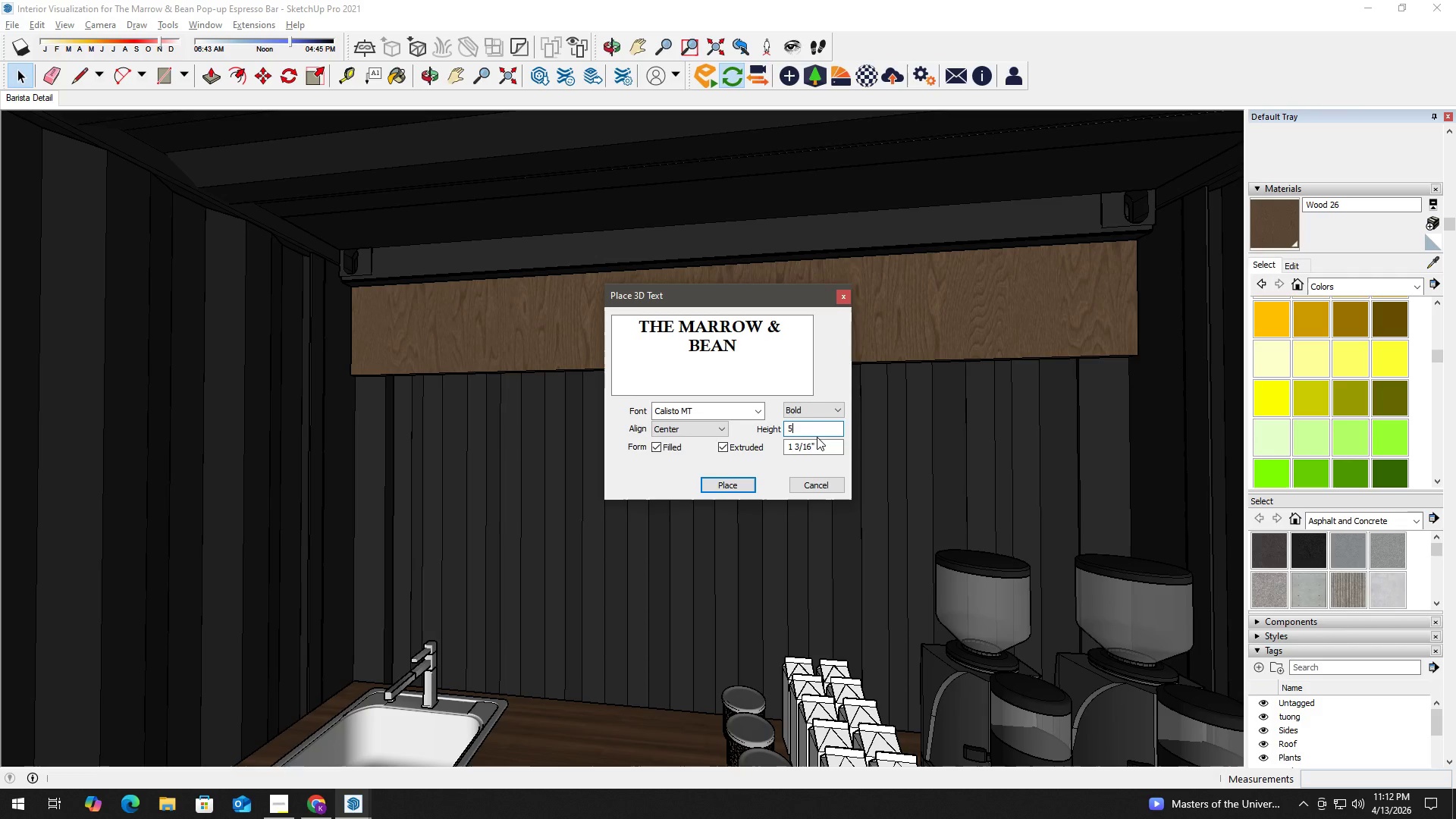 
key(Shift+Quote)
 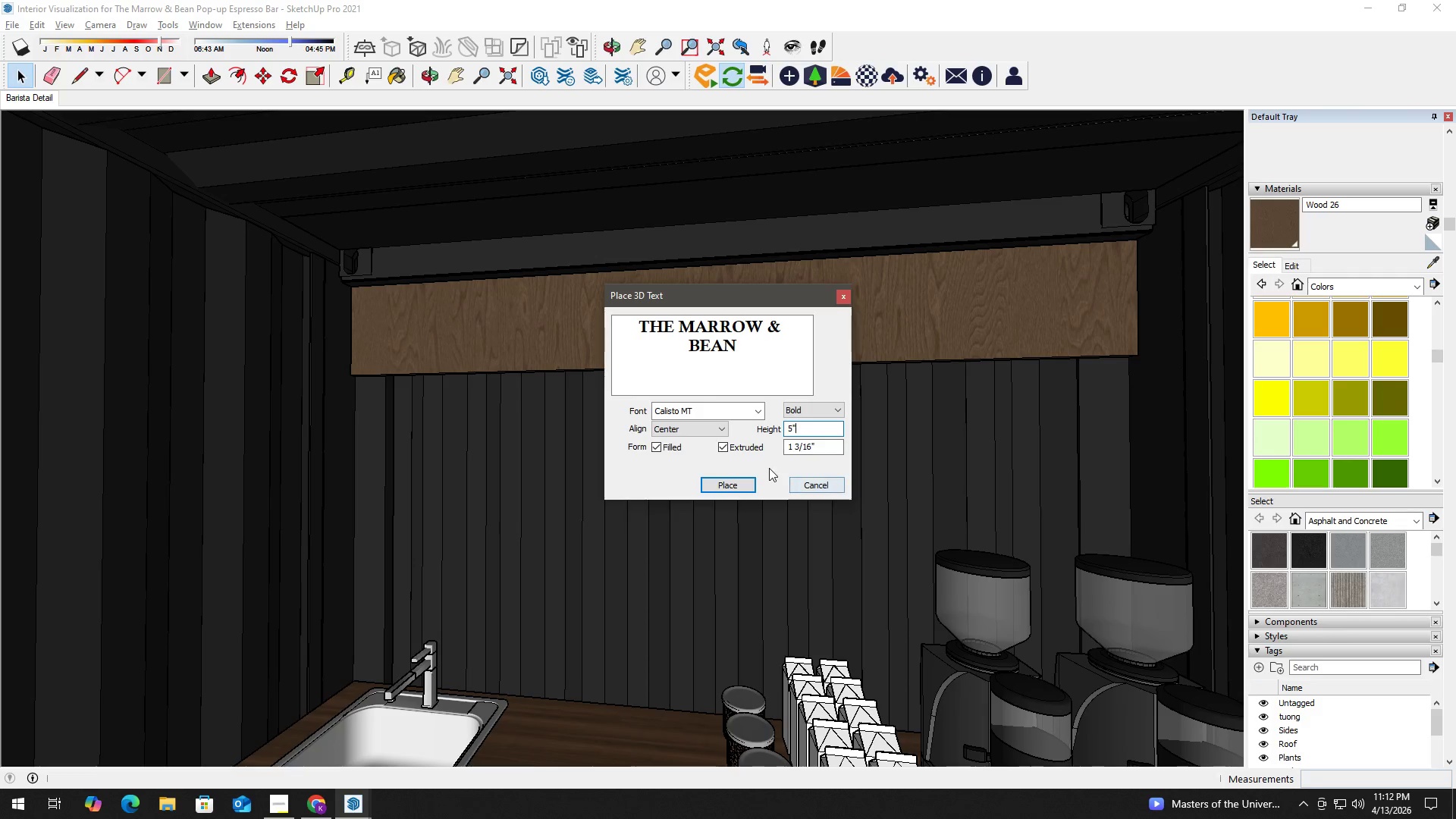 
left_click([831, 442])
 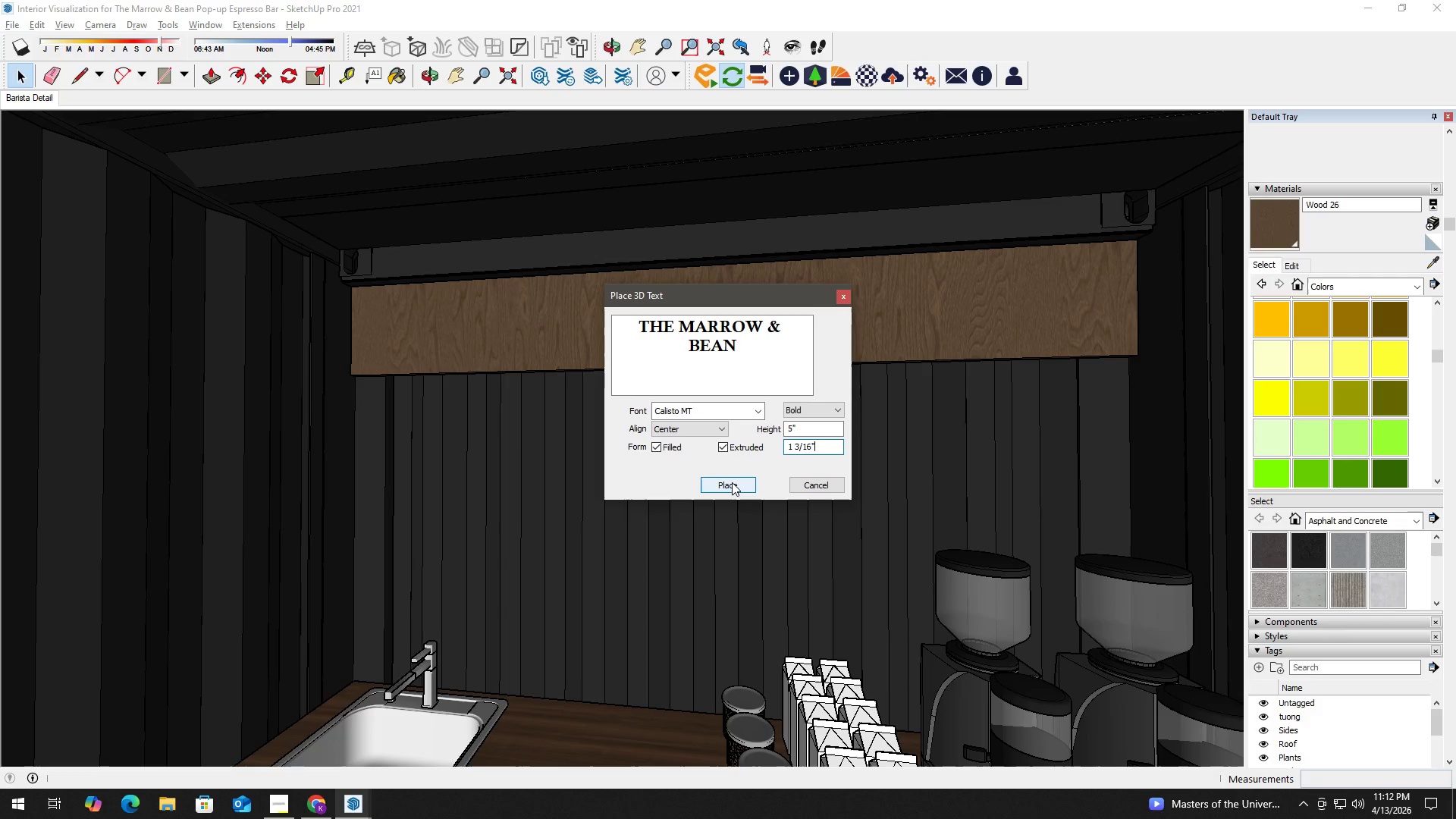 
left_click([732, 482])
 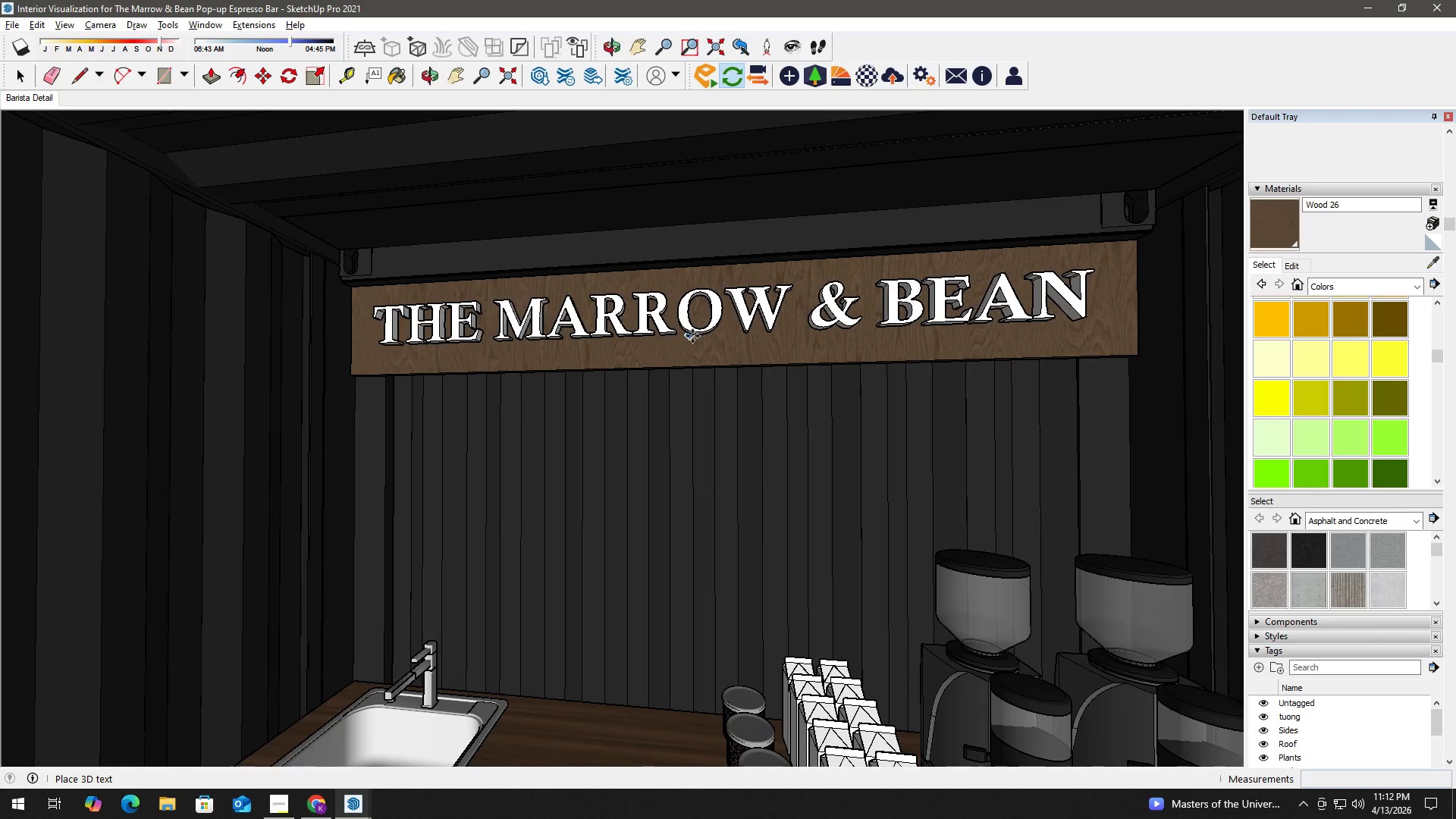 
wait(7.95)
 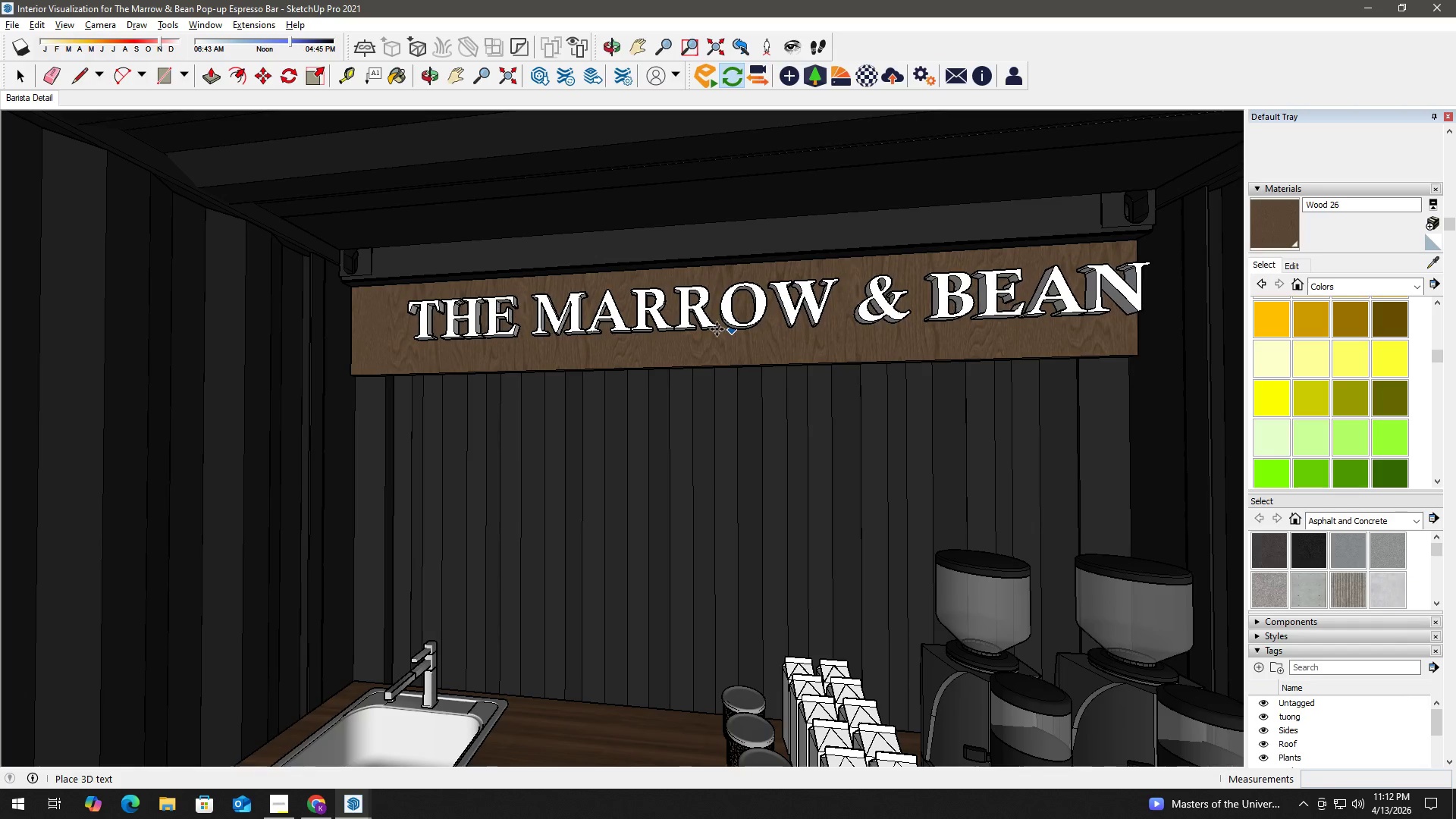 
left_click([695, 336])
 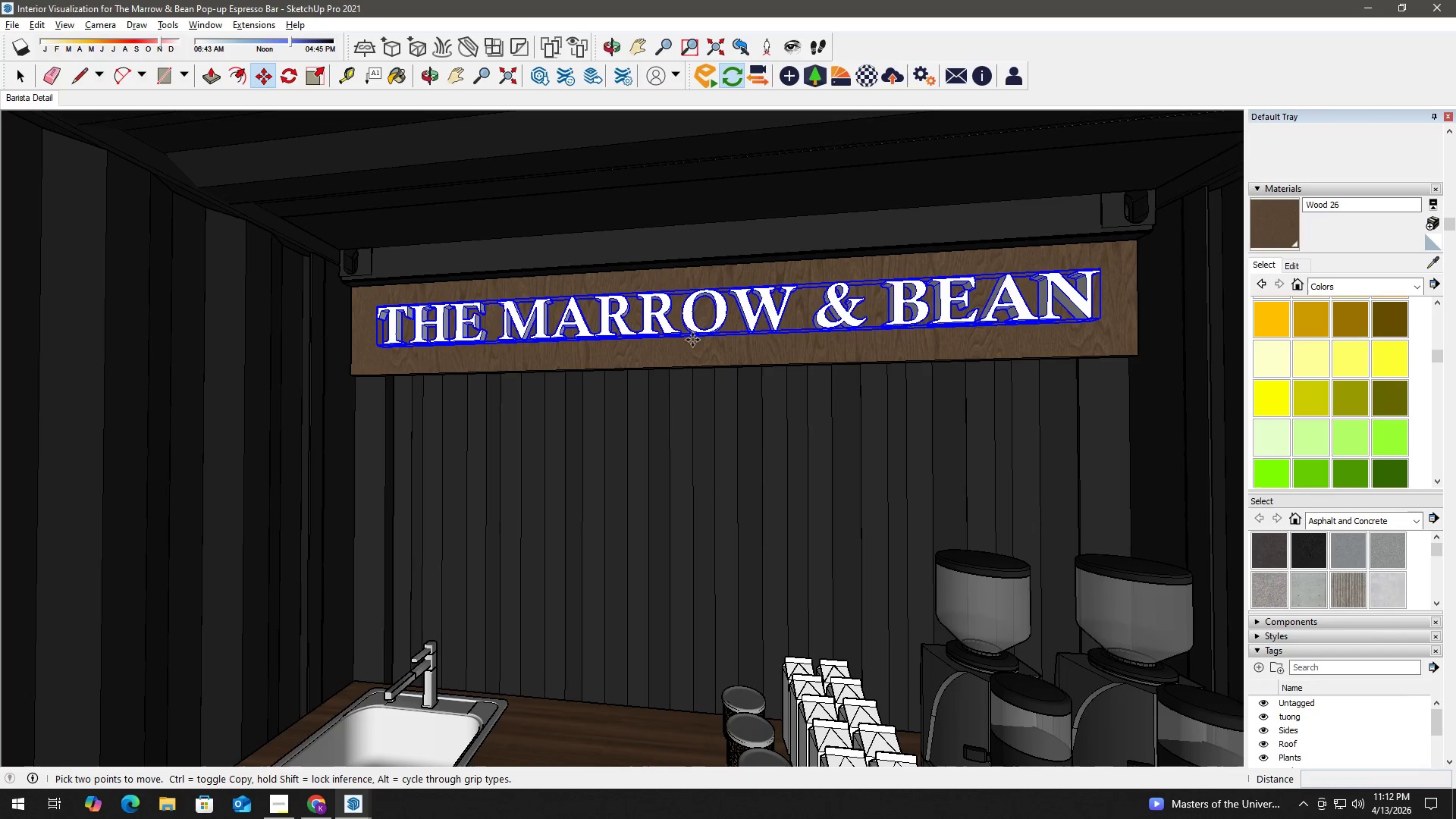 
key(Space)
 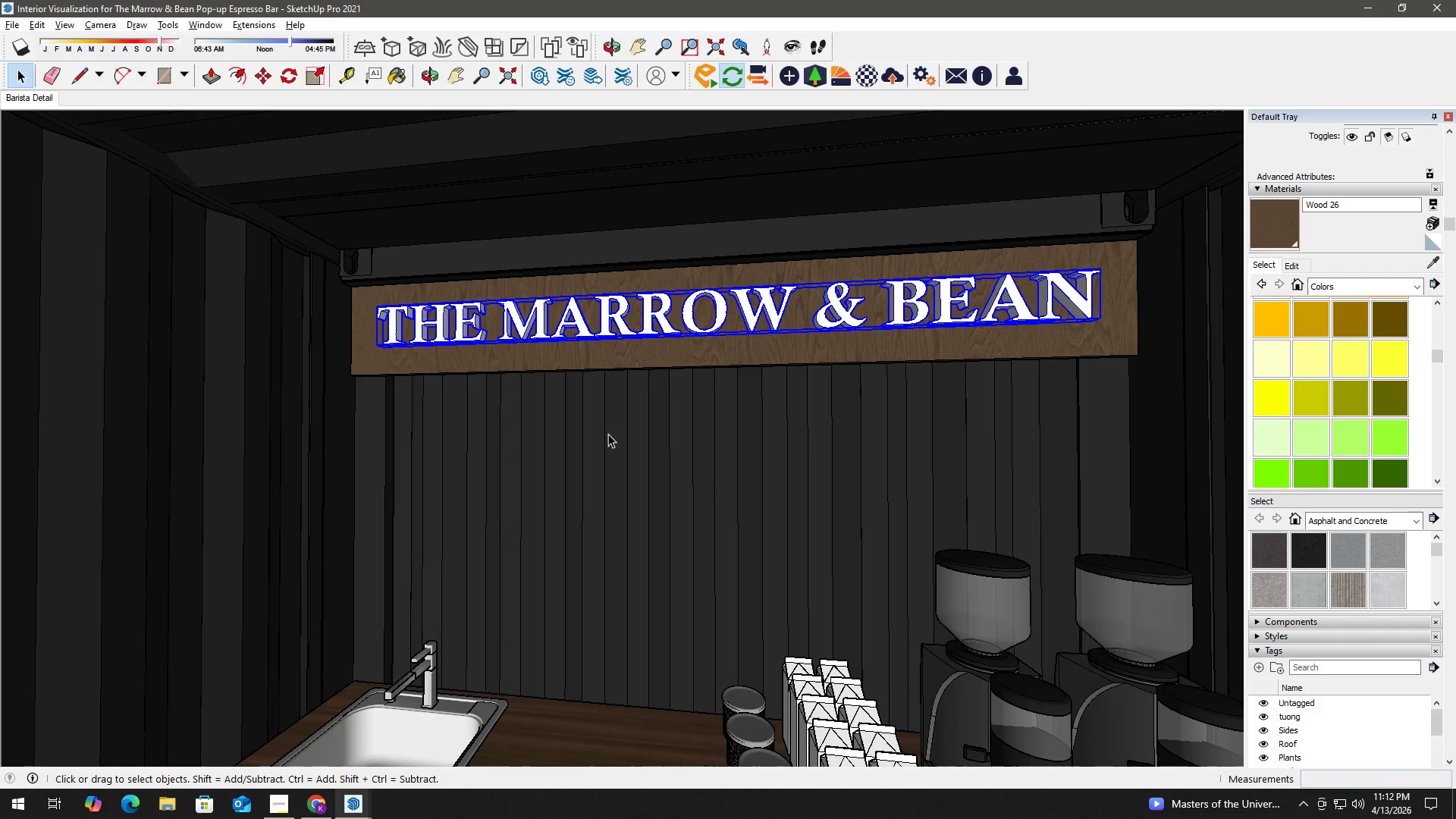 
key(Alt+Tab)
 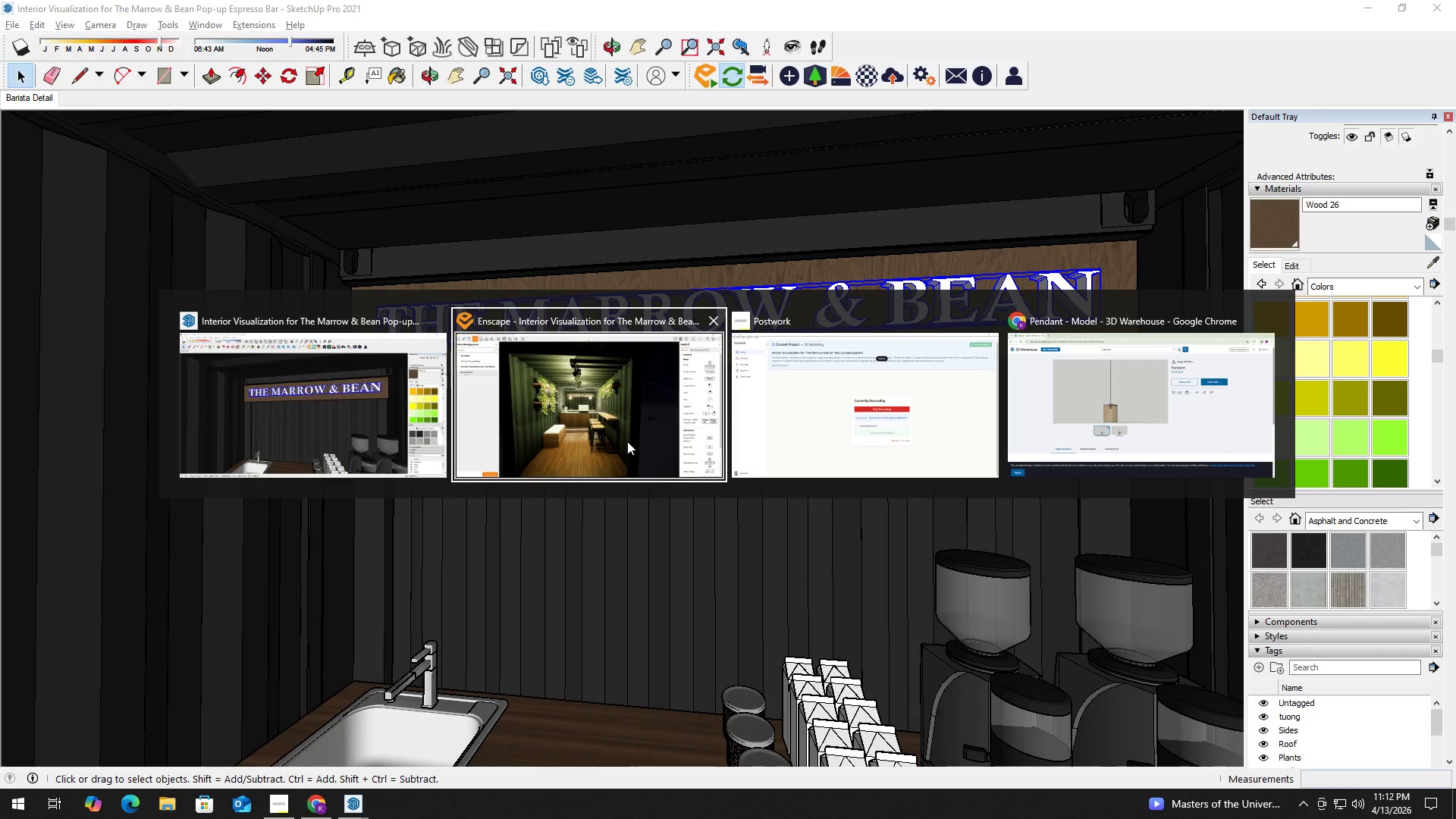 
left_click([625, 440])
 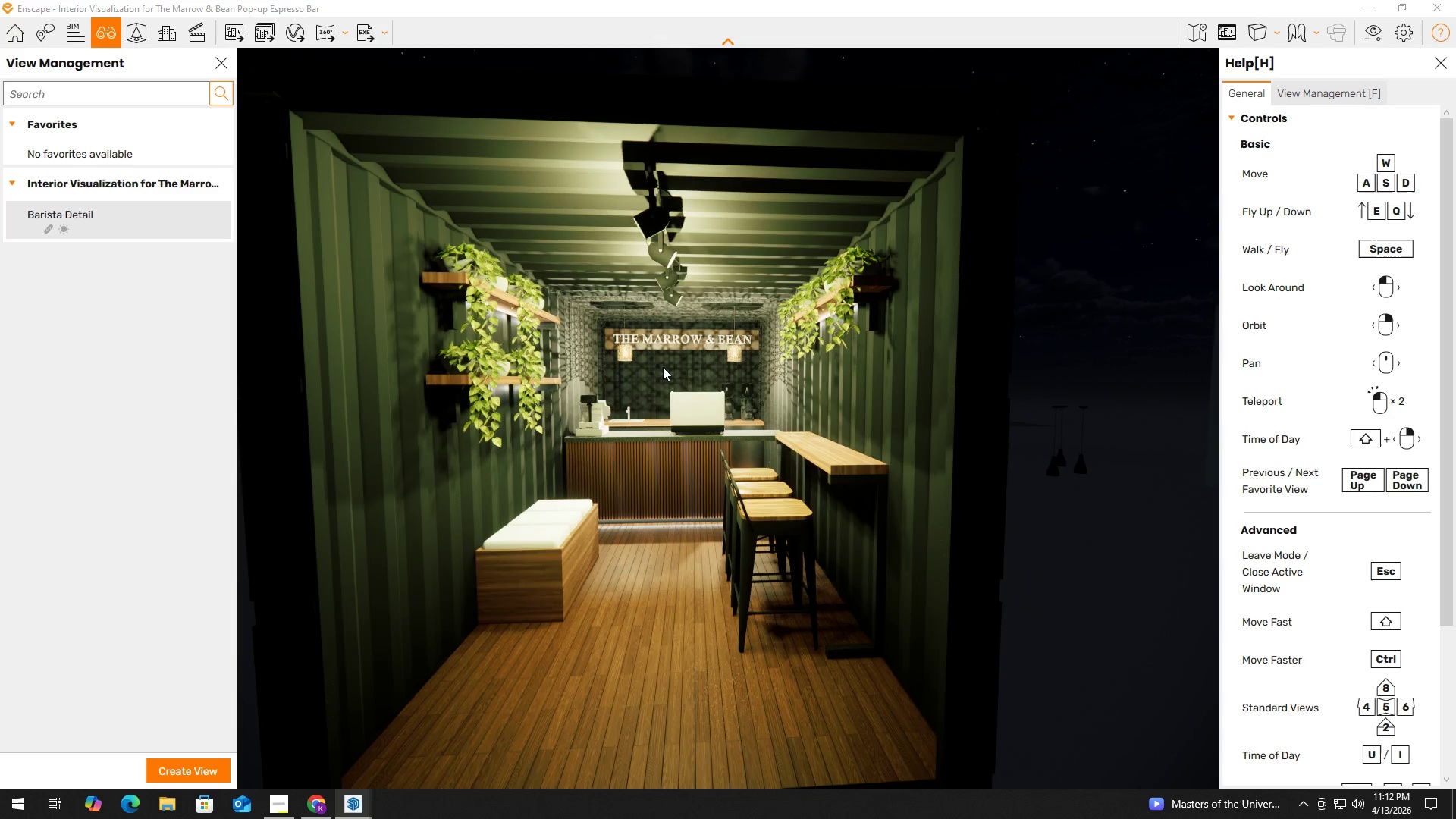 
key(Alt+AltLeft)
 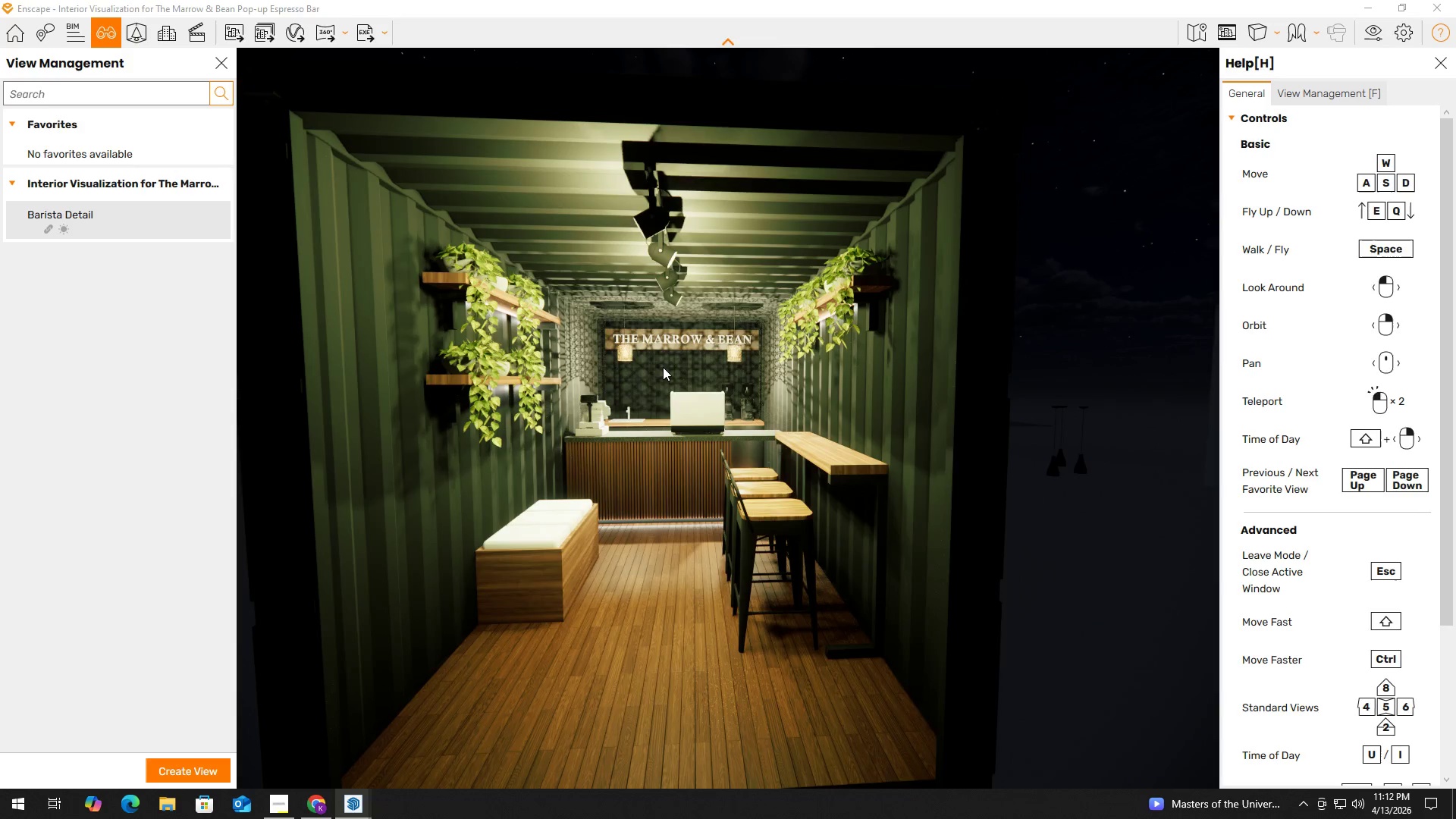 
key(Alt+Tab)
 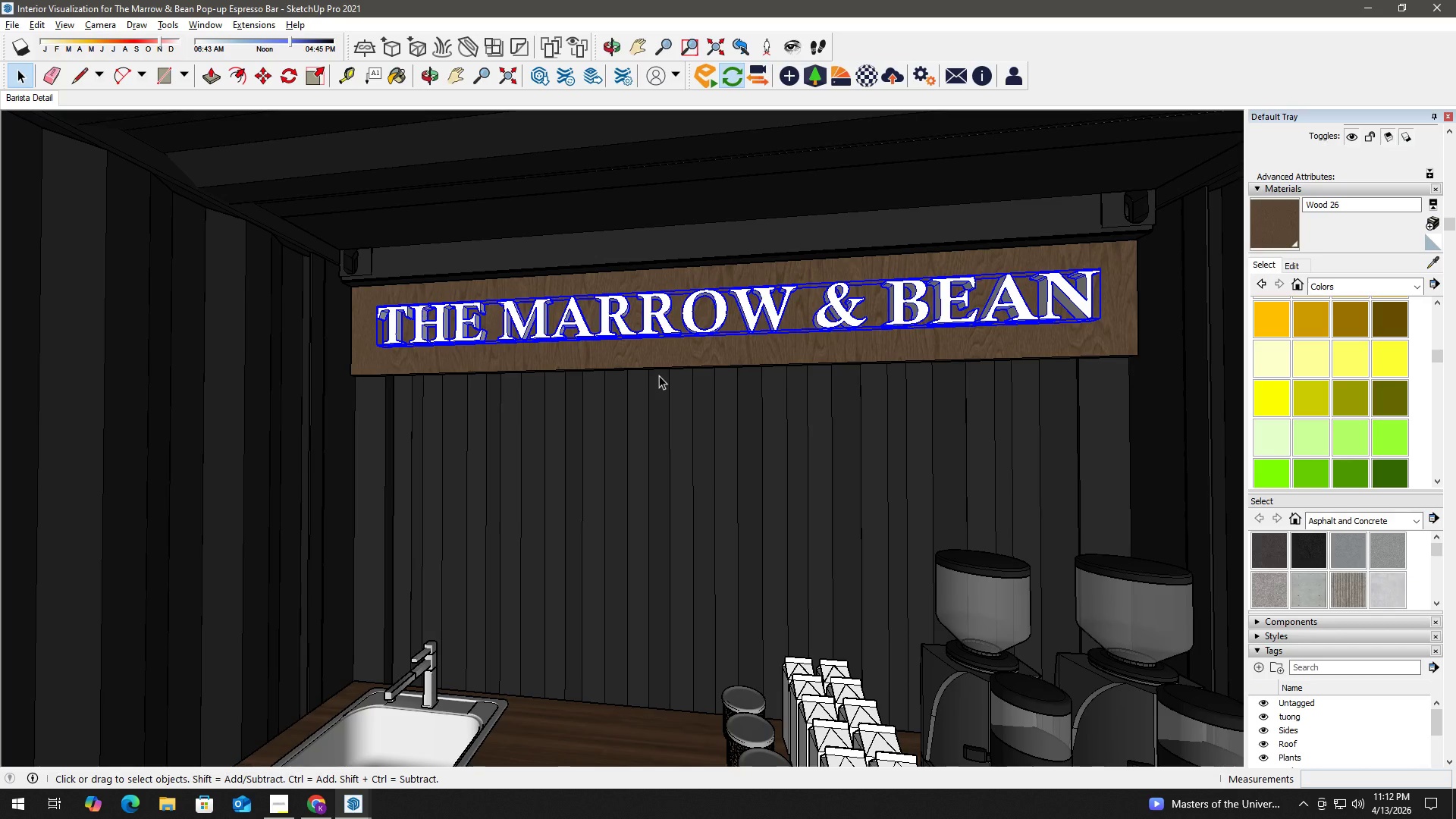 
wait(6.33)
 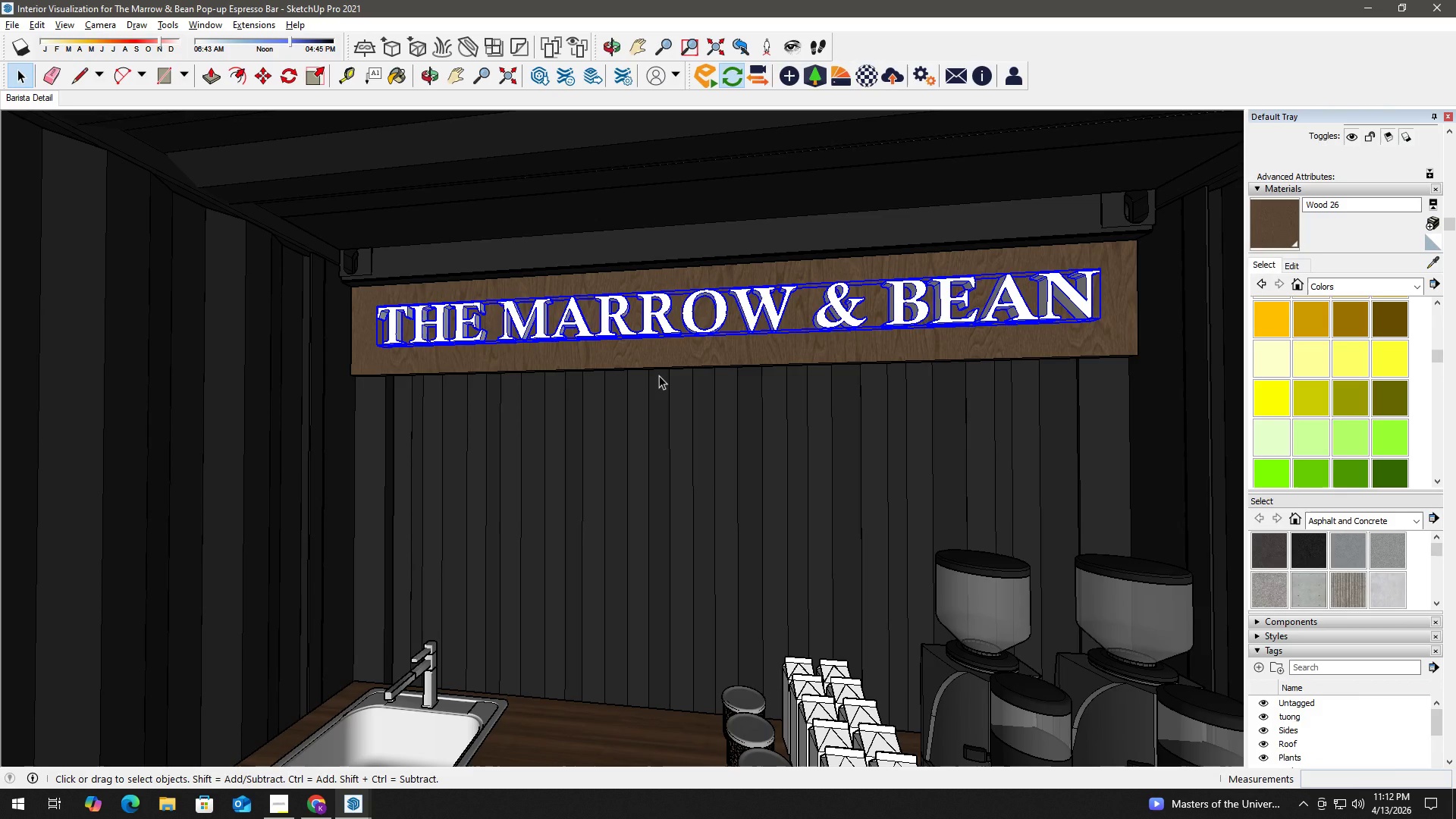 
key(Space)
 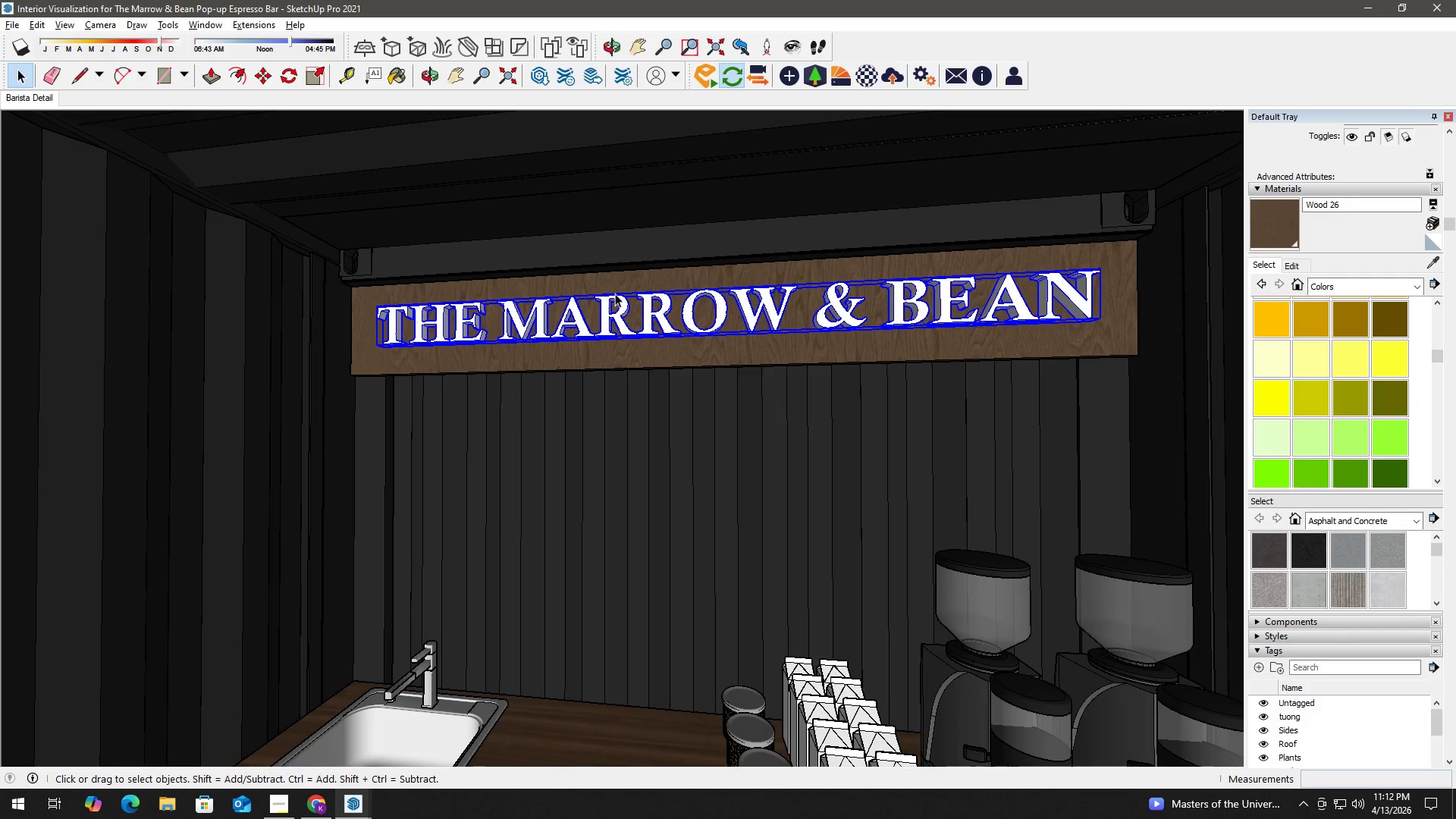 
key(Alt+Tab)
 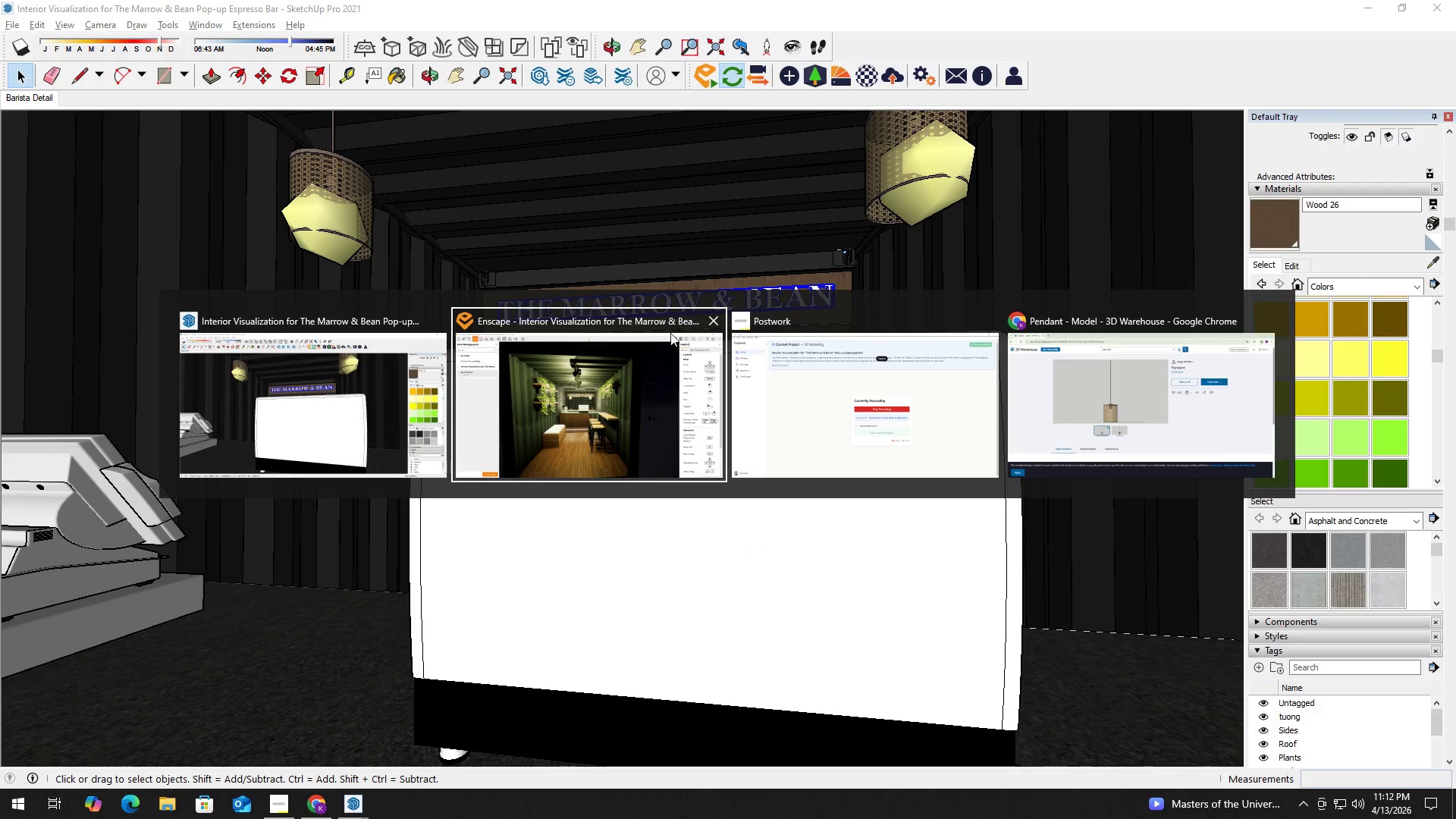 
scroll: coordinate [633, 307], scroll_direction: down, amount: 13.0
 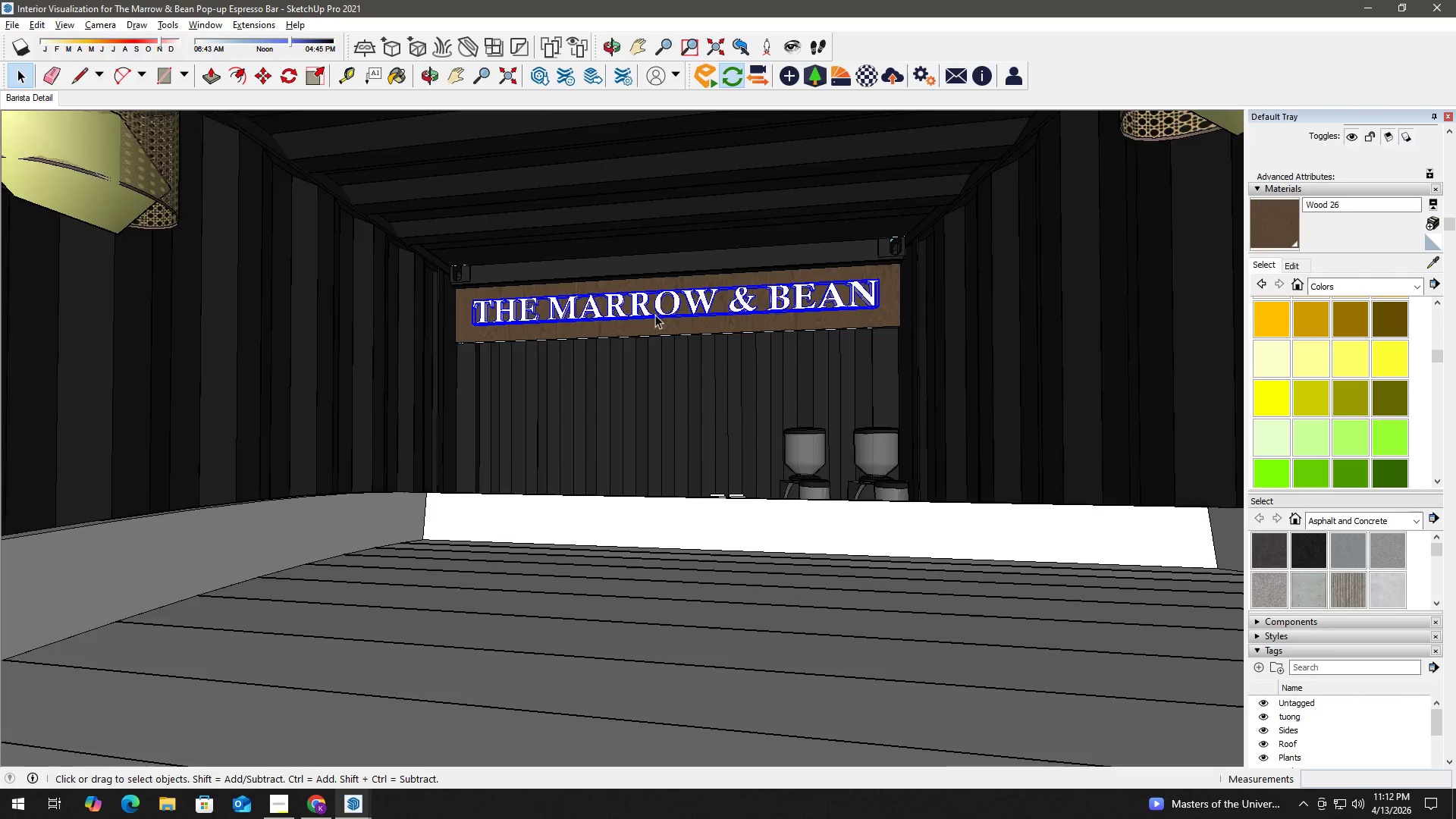 
left_click([615, 394])
 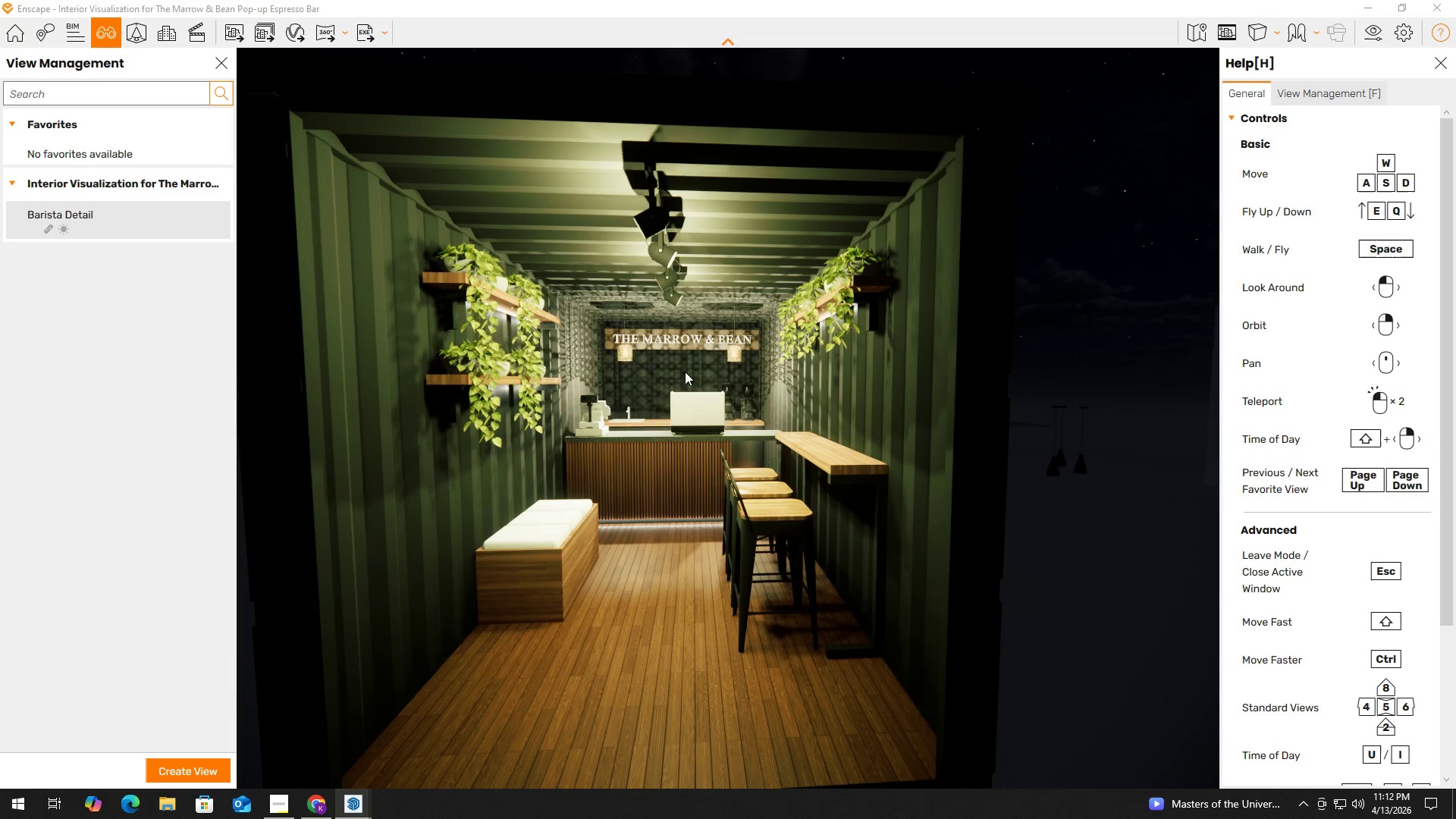 
scroll: coordinate [670, 346], scroll_direction: up, amount: 3.0
 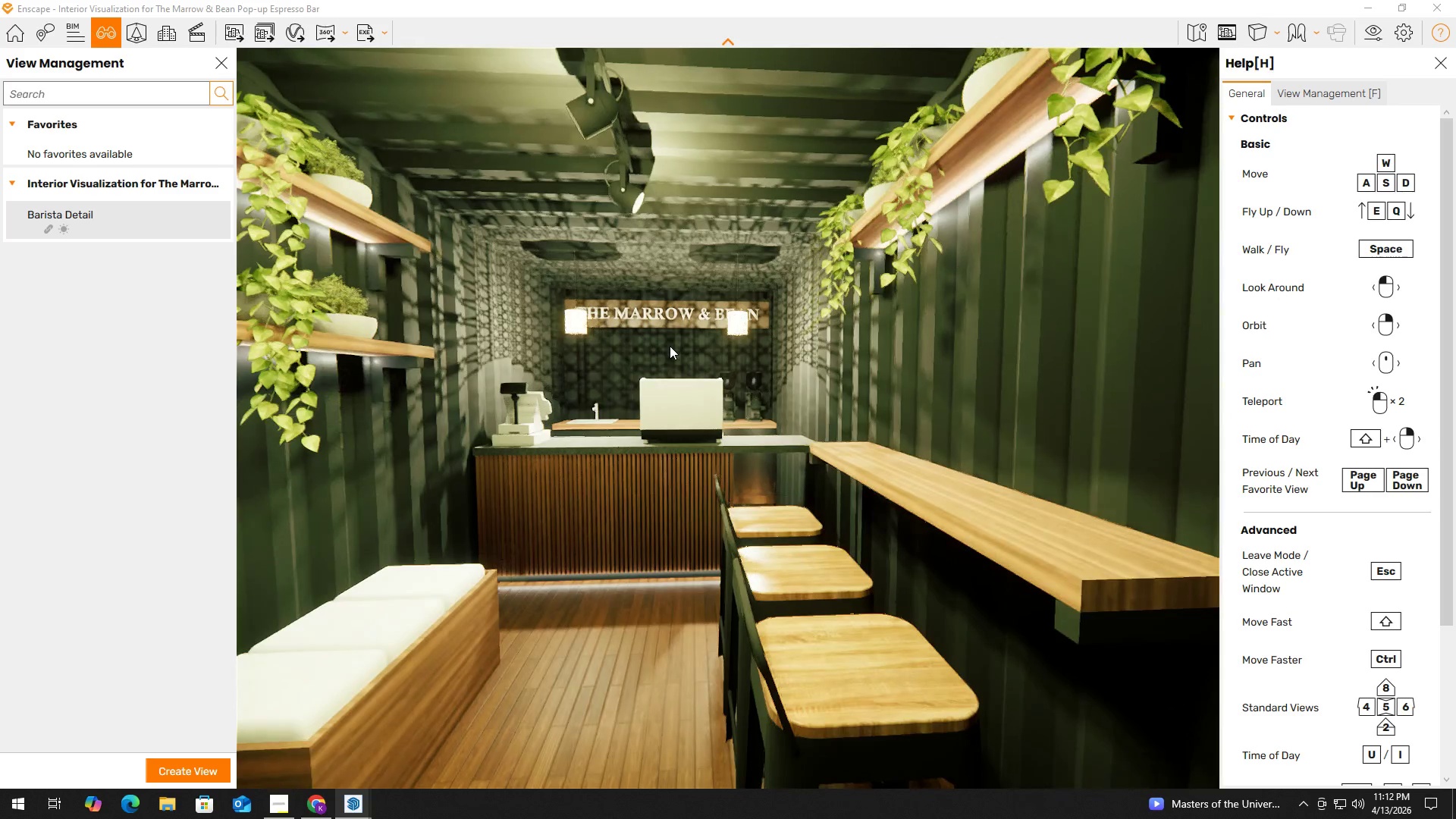 
hold_key(key=AltLeft, duration=0.31)
 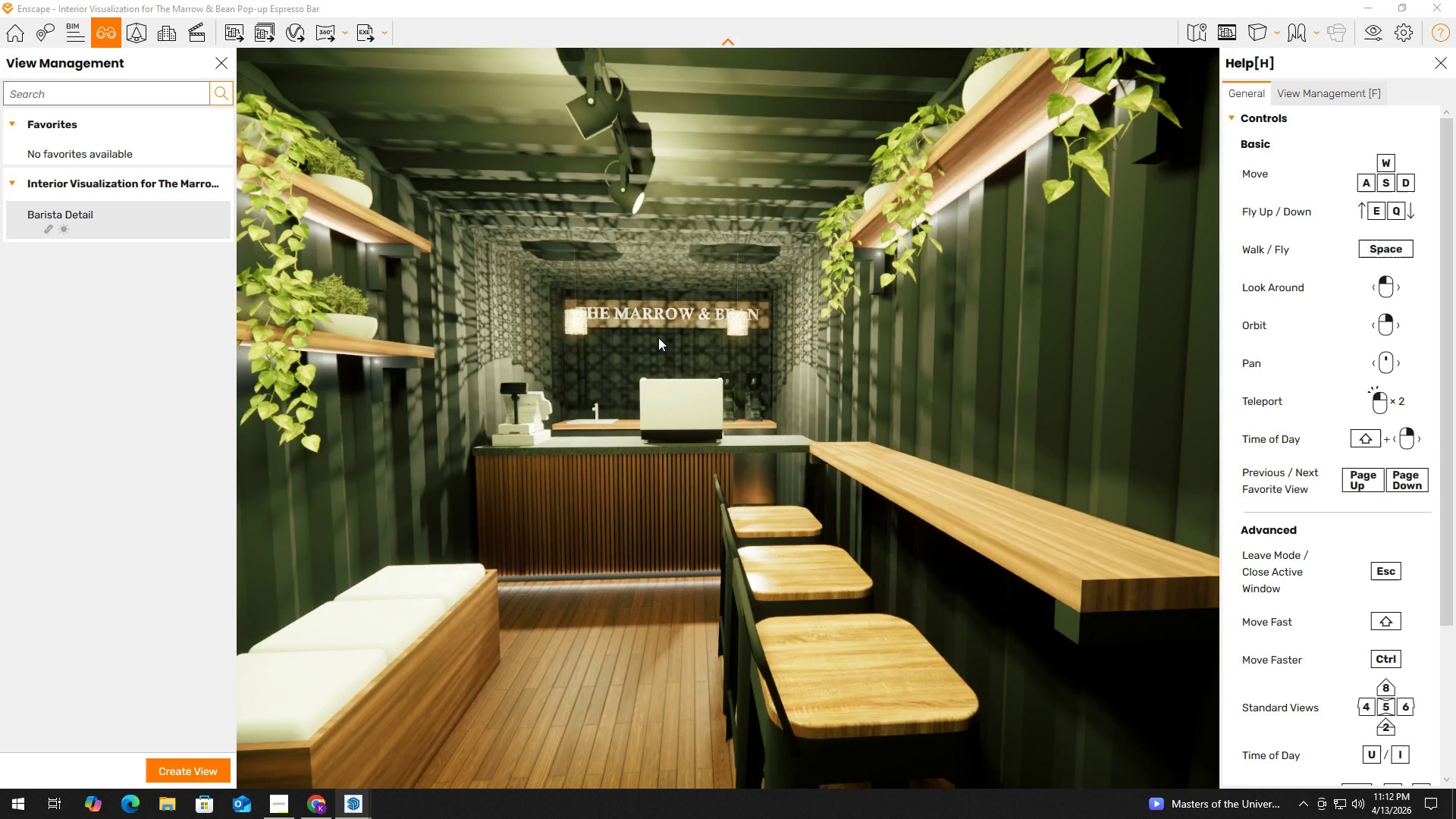 
scroll: coordinate [657, 336], scroll_direction: up, amount: 3.0
 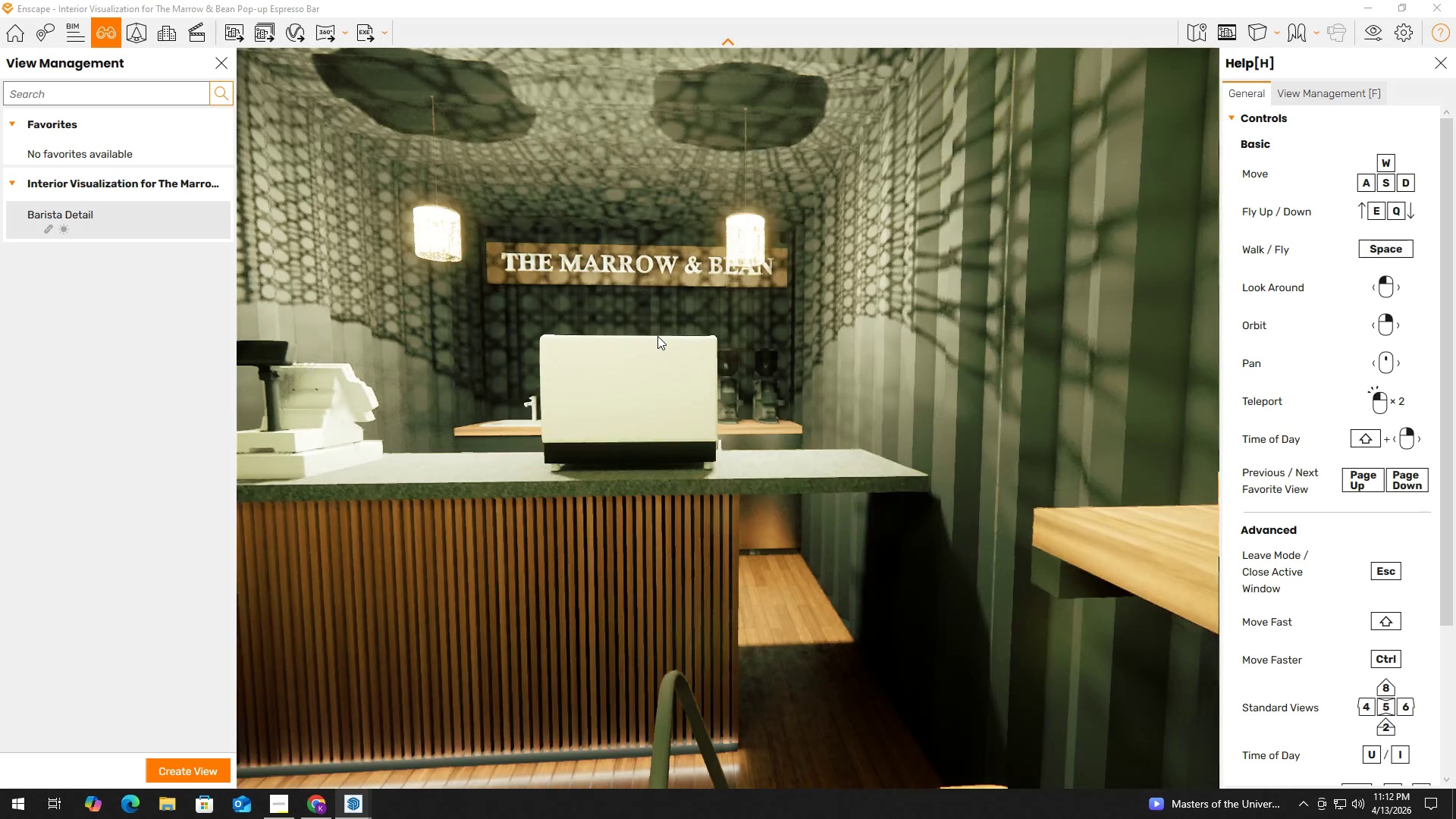 
scroll: coordinate [657, 336], scroll_direction: down, amount: 2.0
 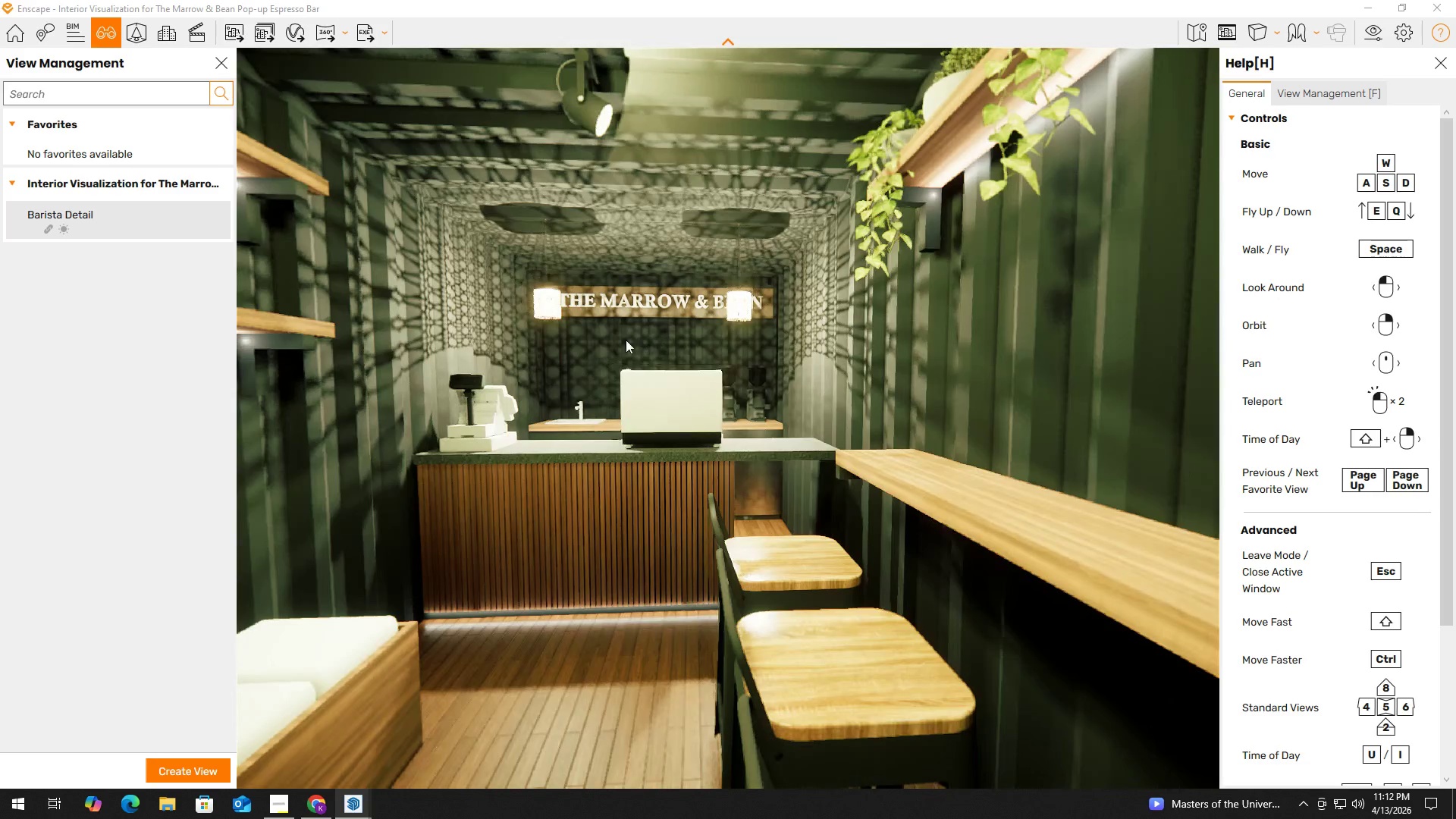 
type(aadaada)